 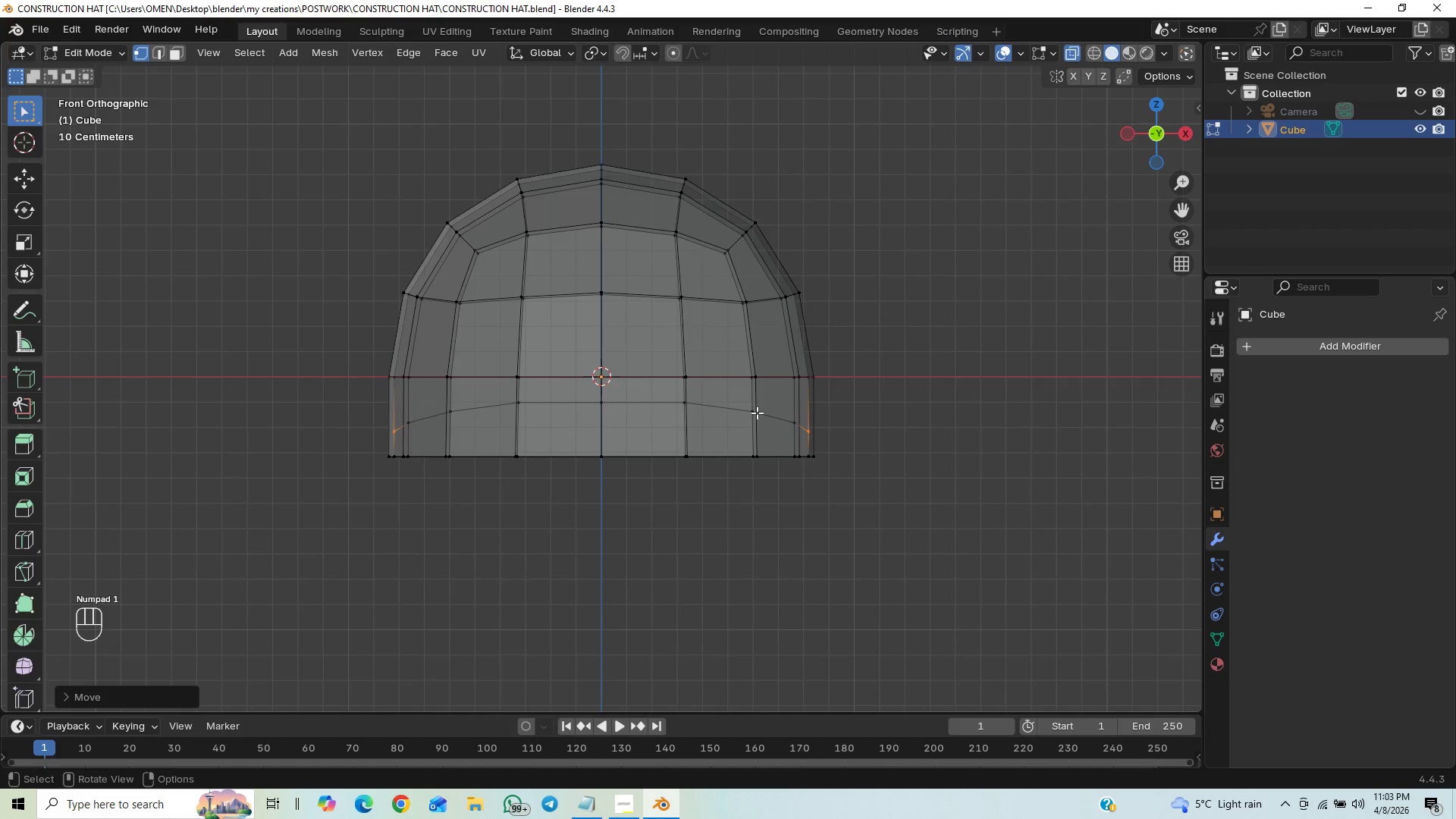 
mouse_move([1062, 48])
 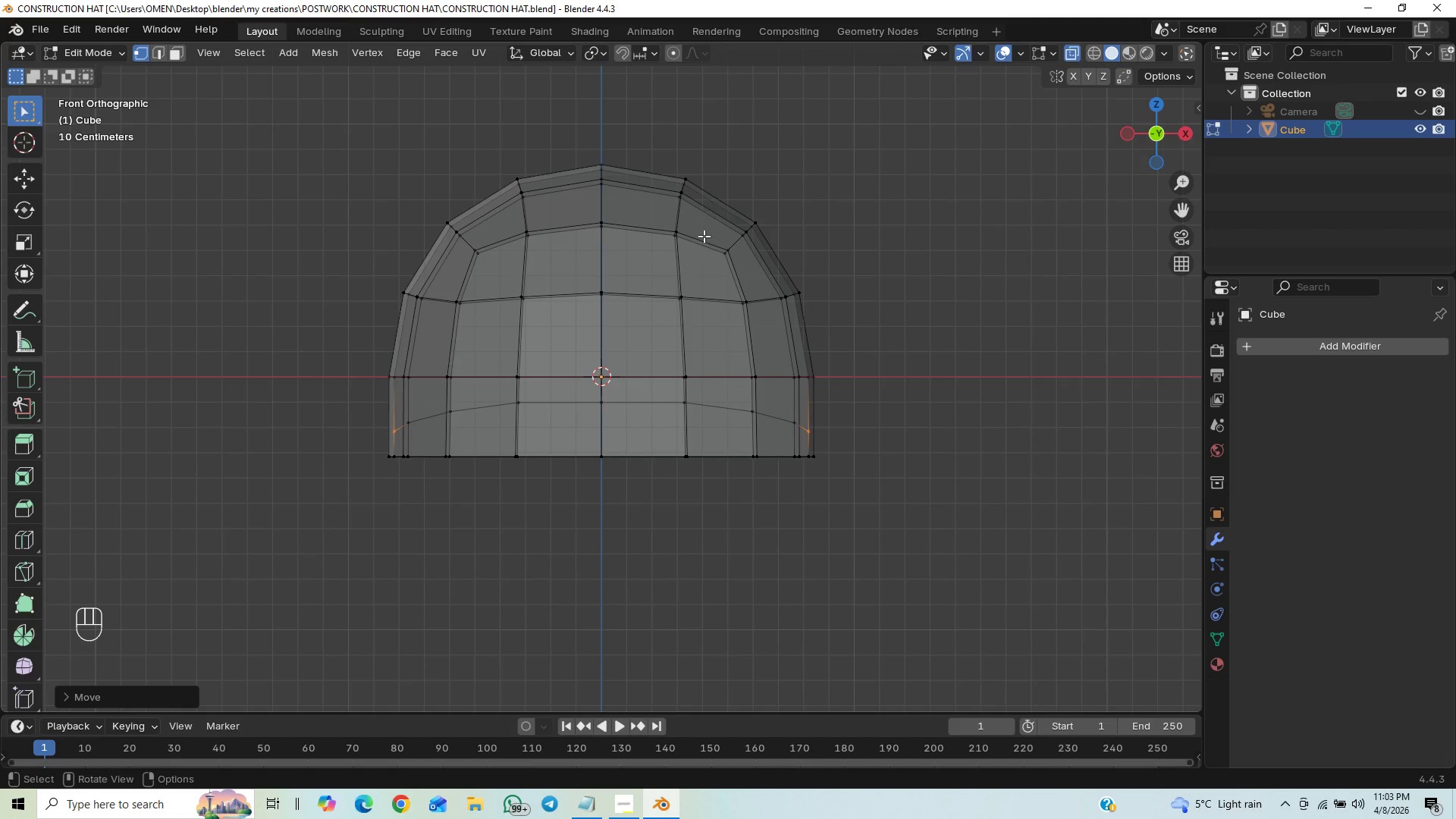 
key(Control+R)
 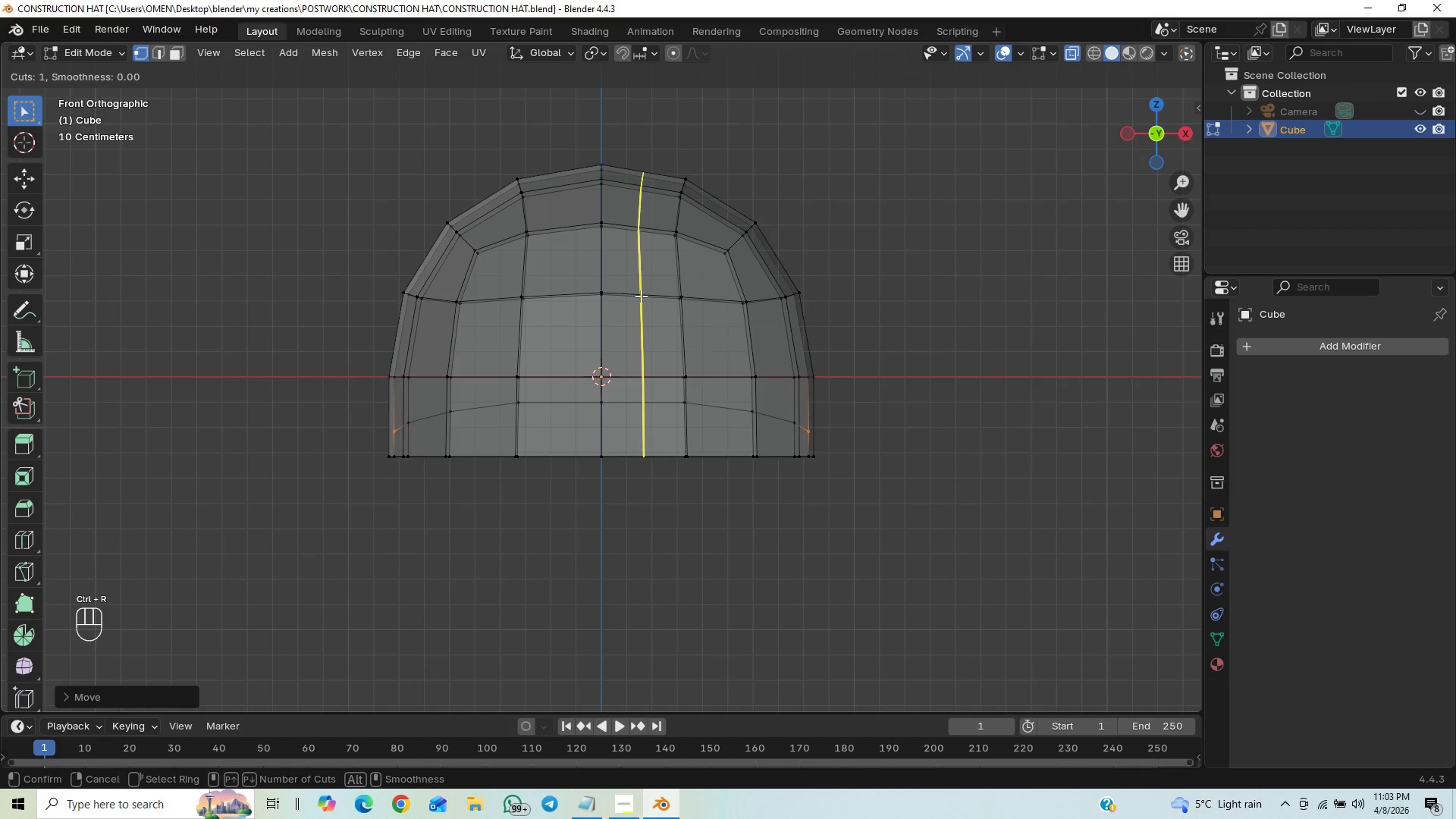 
left_click_drag(start_coordinate=[641, 296], to_coordinate=[654, 298])
 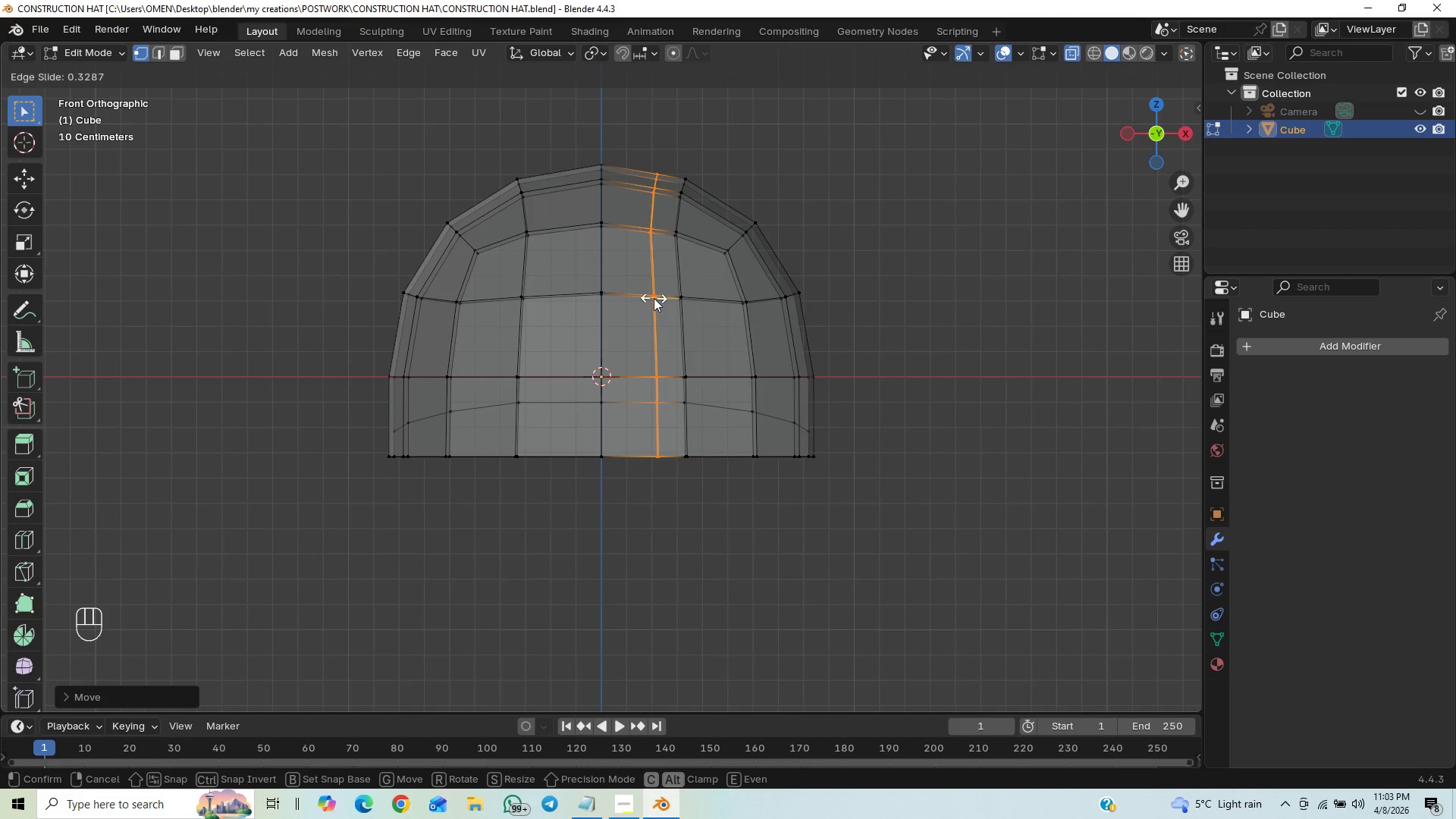 
left_click([654, 298])
 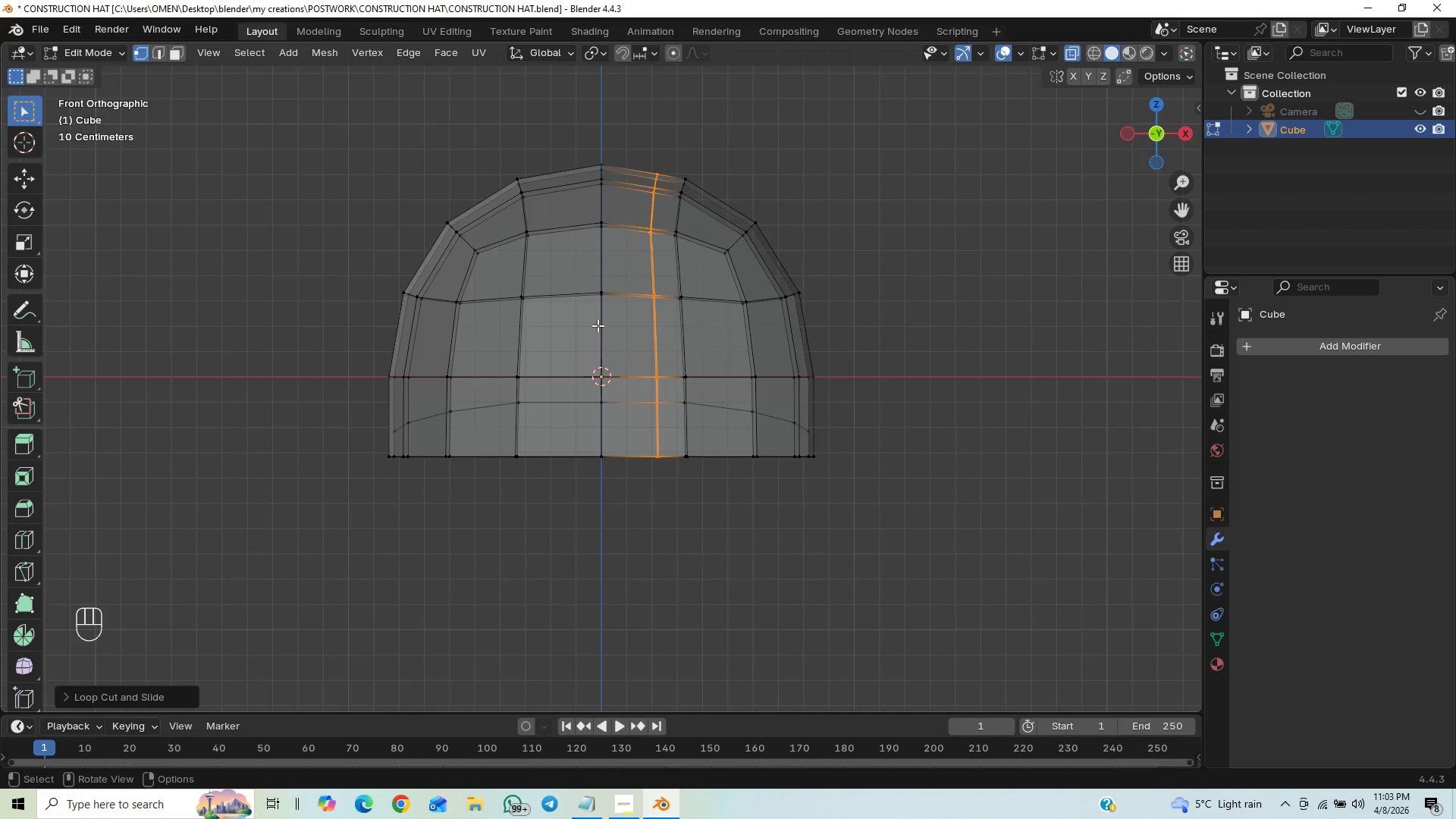 
key(Control+R)
 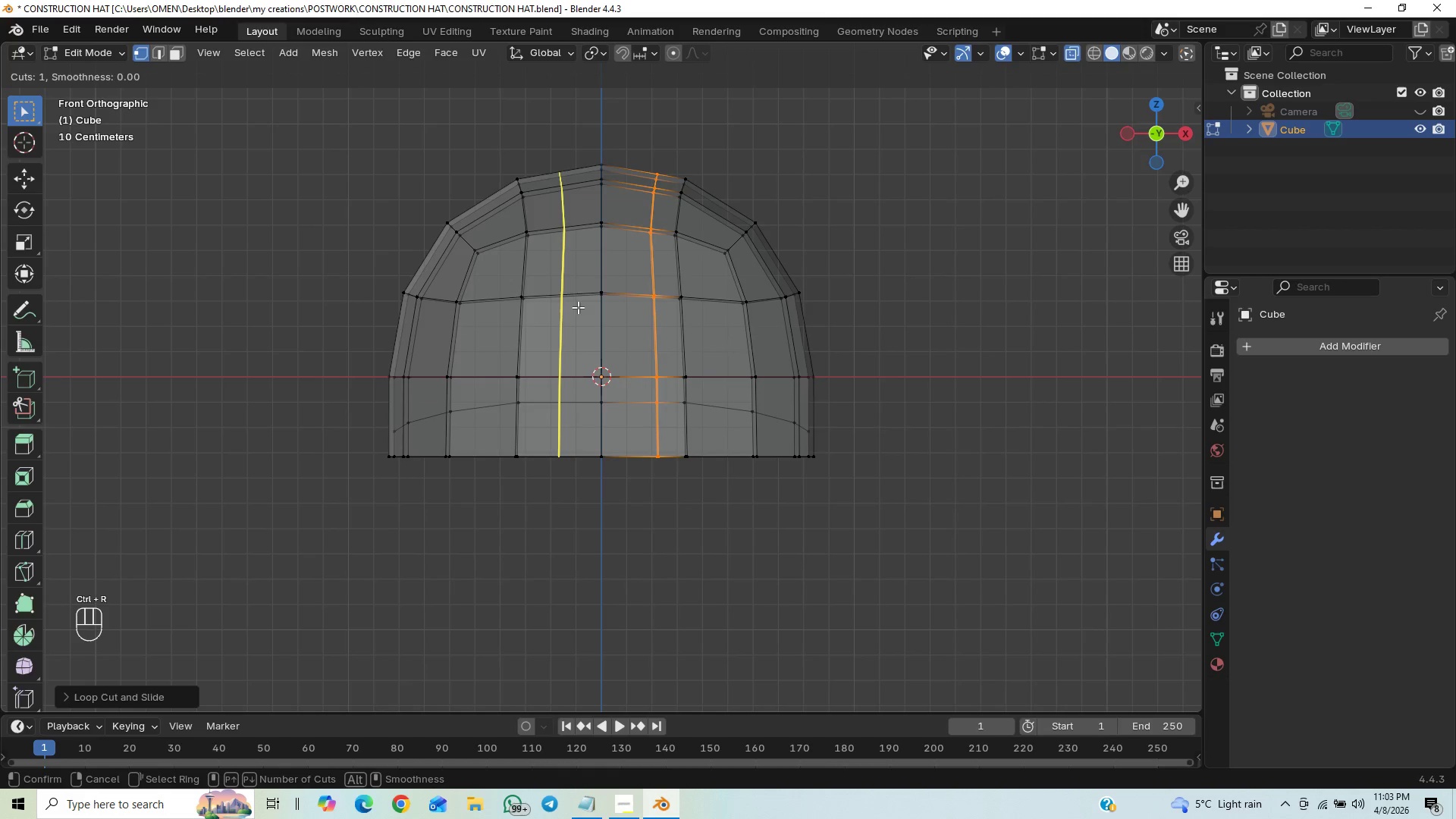 
left_click_drag(start_coordinate=[578, 307], to_coordinate=[566, 328])
 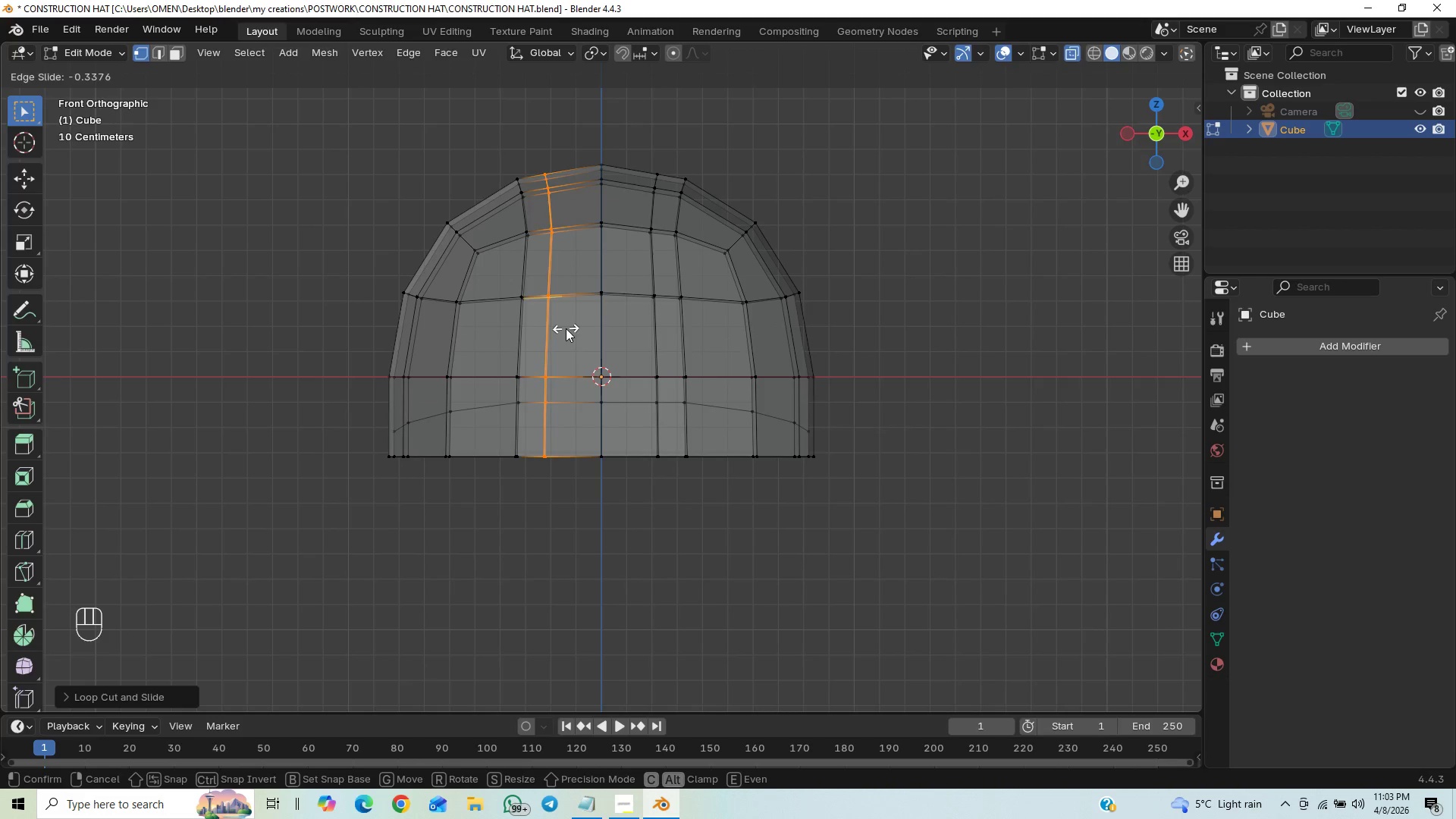 
left_click([566, 328])
 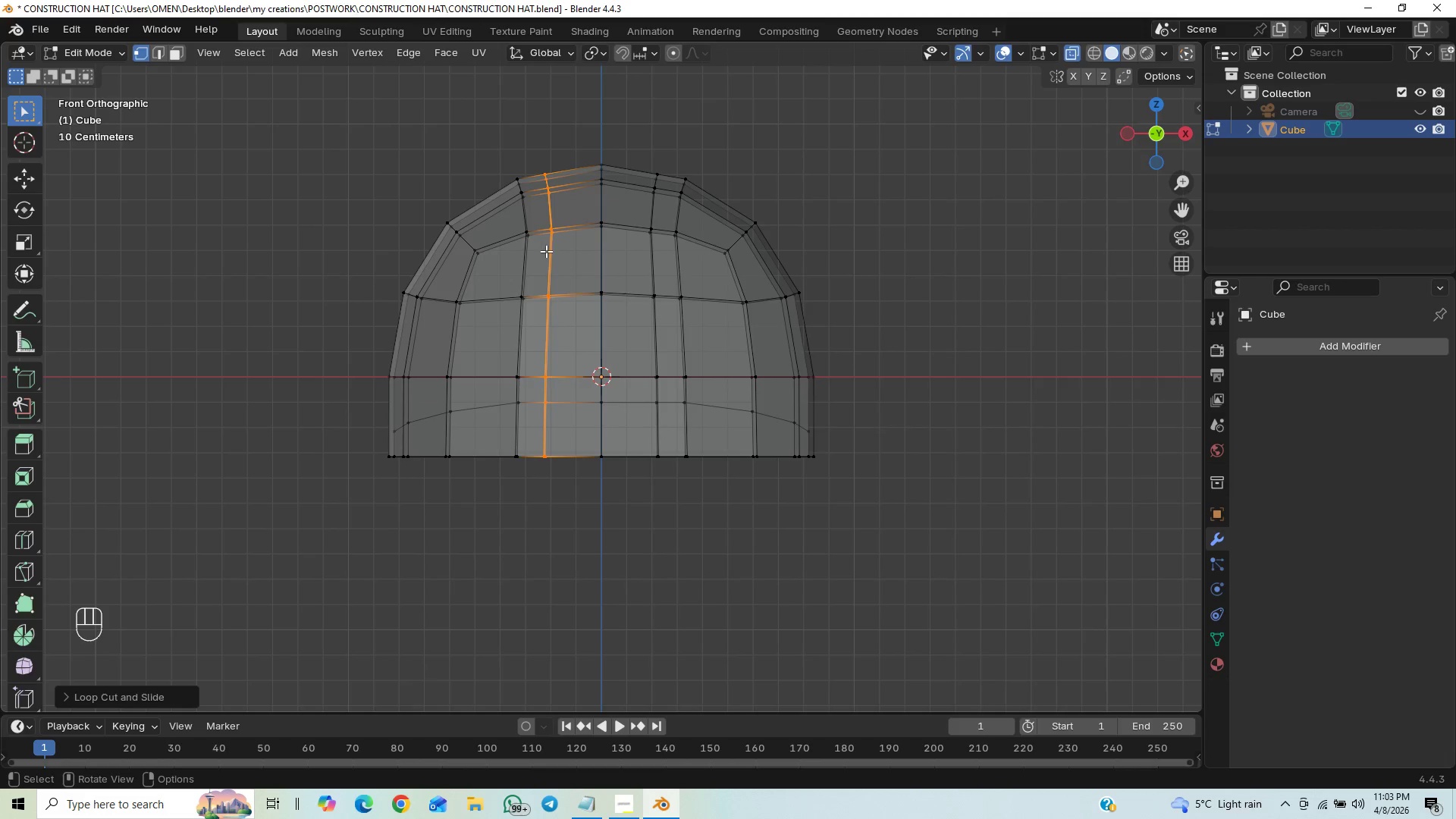 
key(Control+S)
 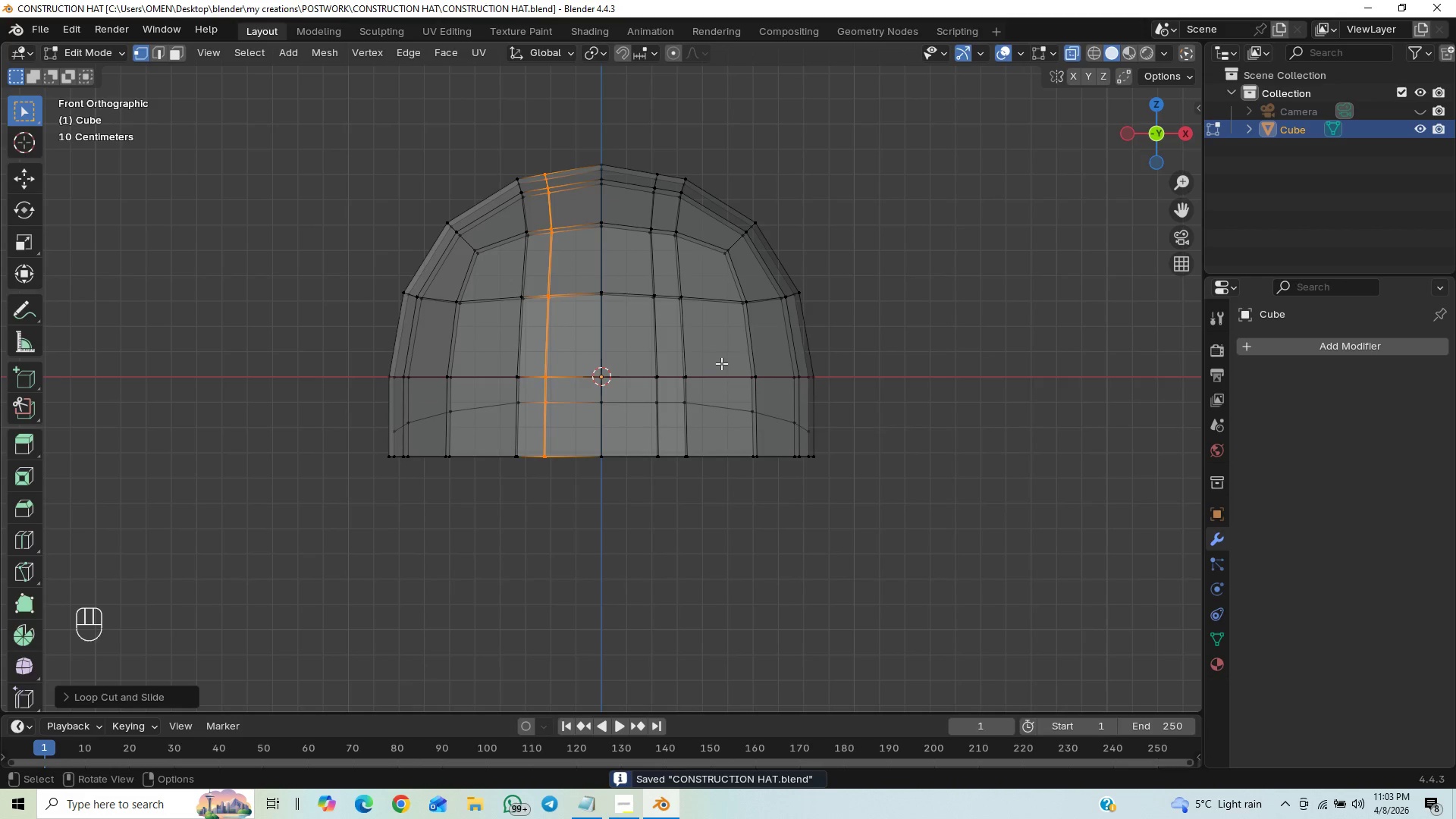 
wait(5.25)
 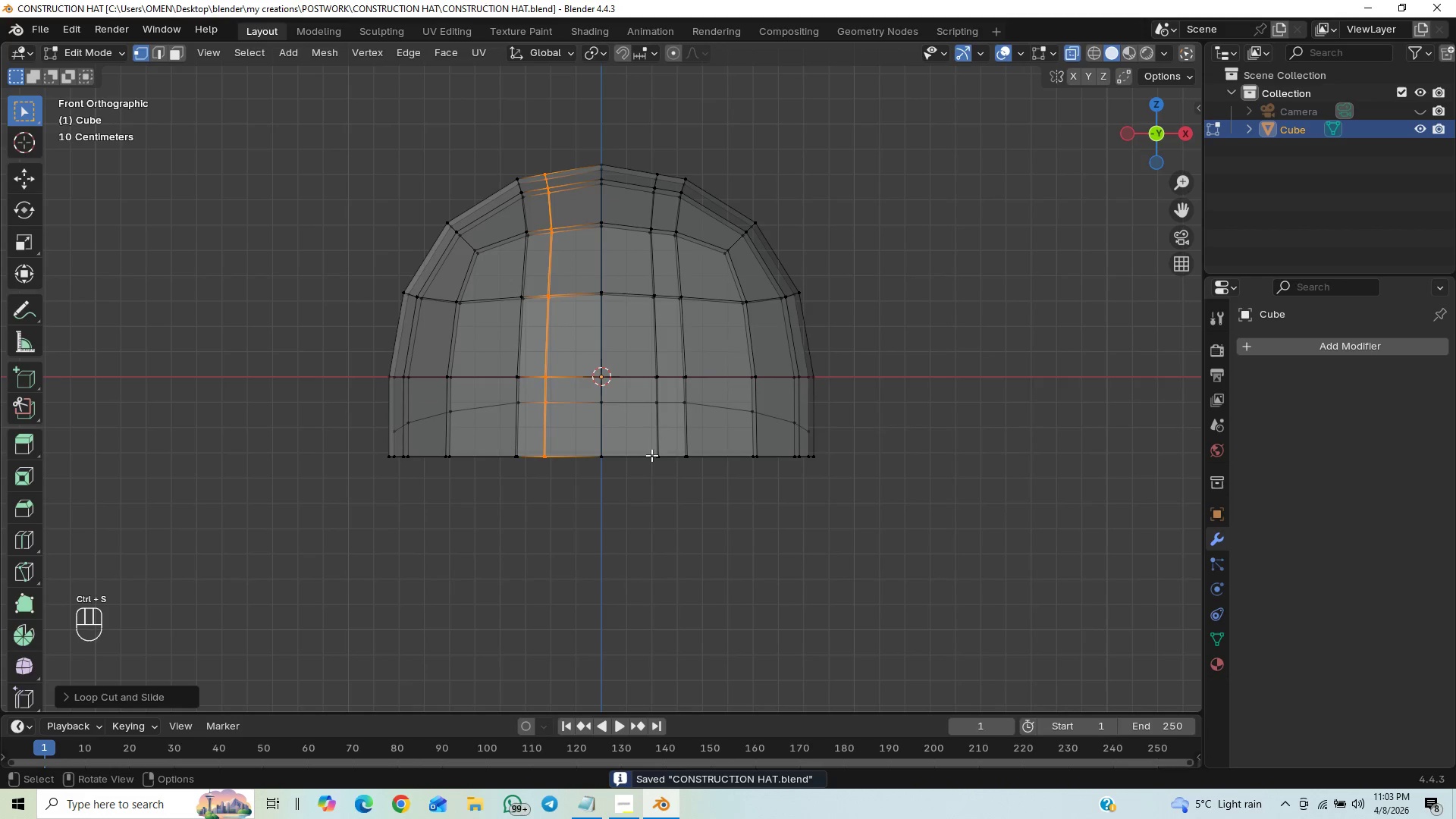 
left_click([174, 47])
 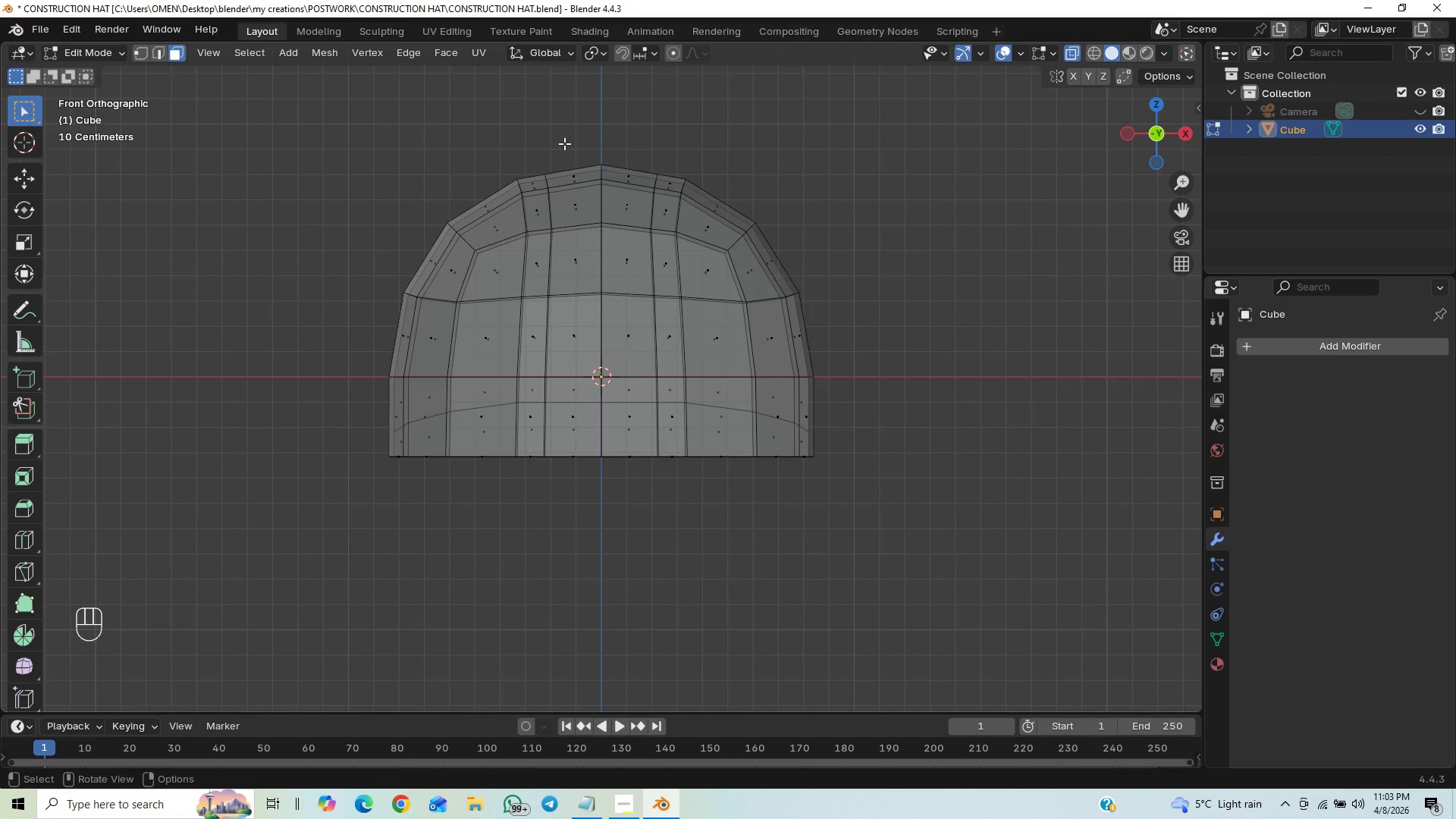 
key(Control+S)
 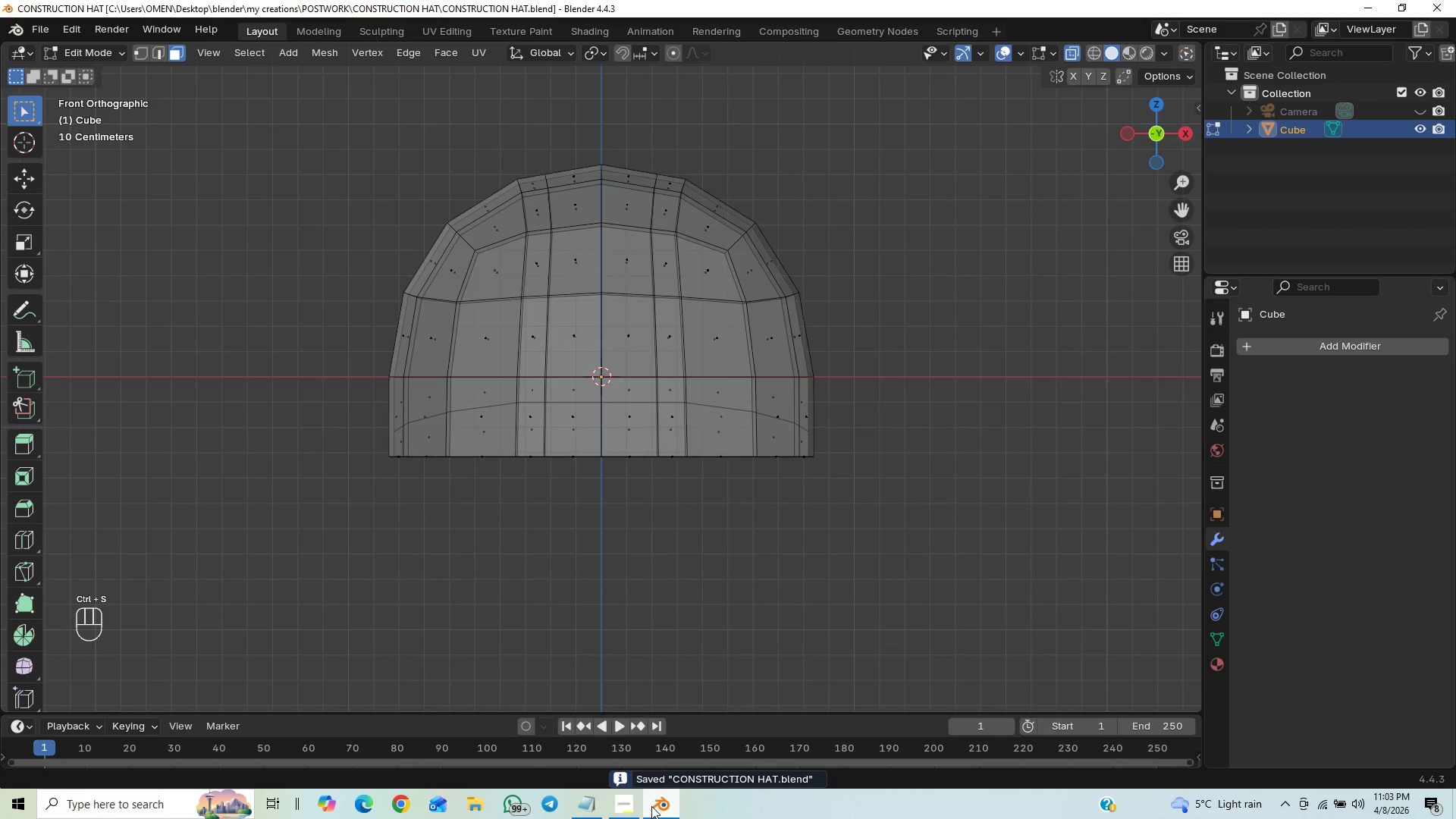 
left_click([625, 810])